 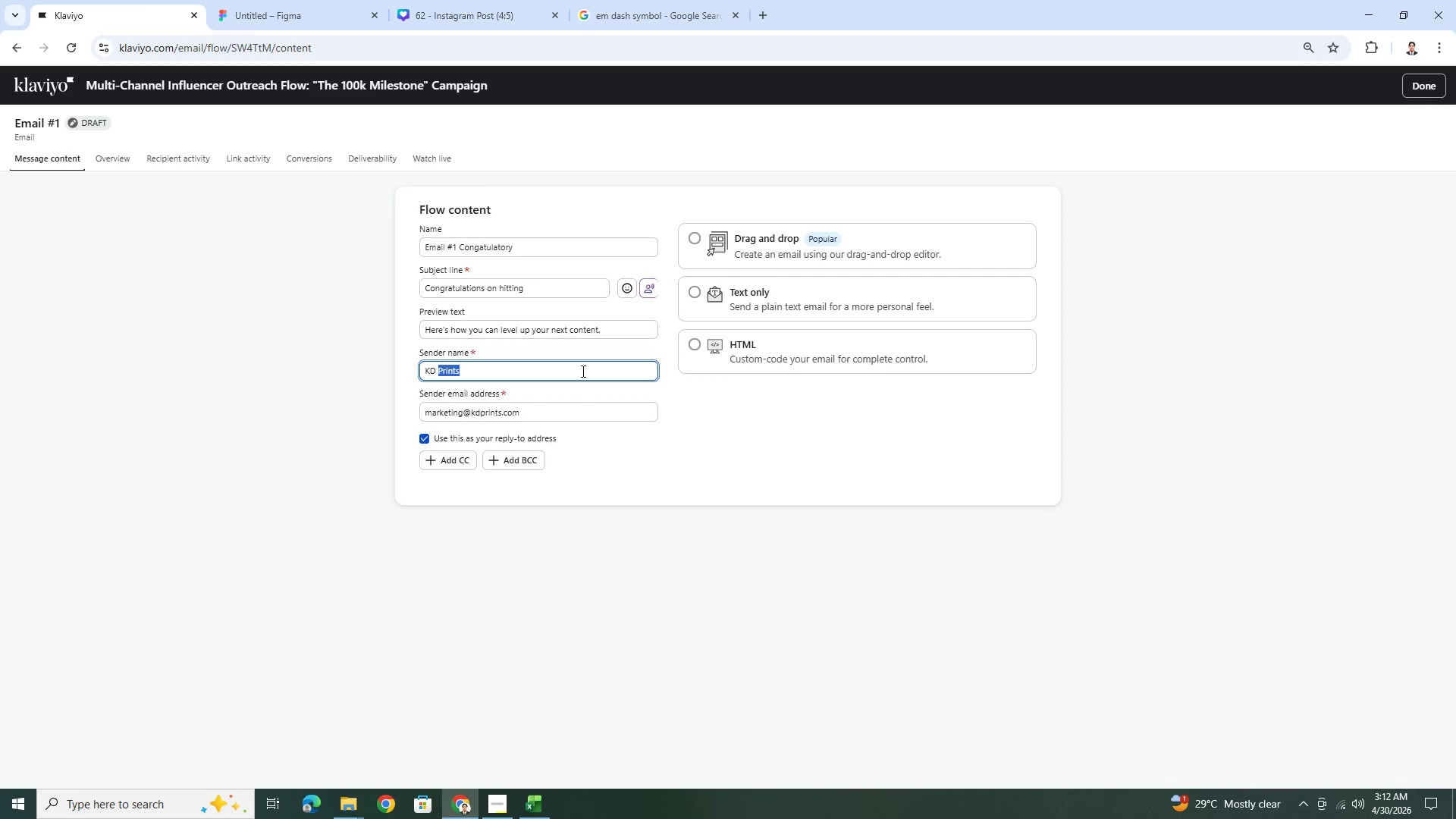 
triple_click([582, 371])
 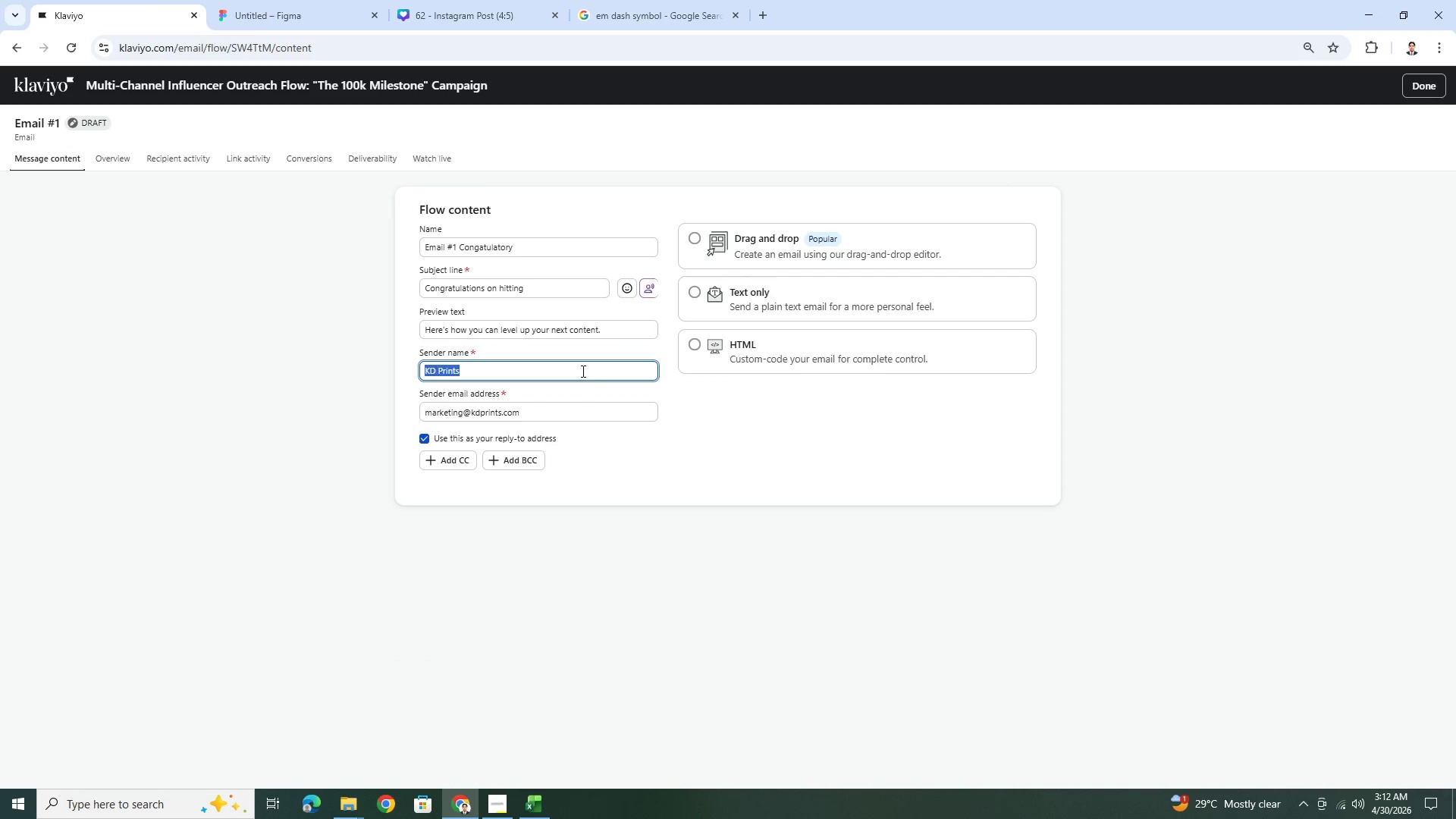 
key(Control+V)
 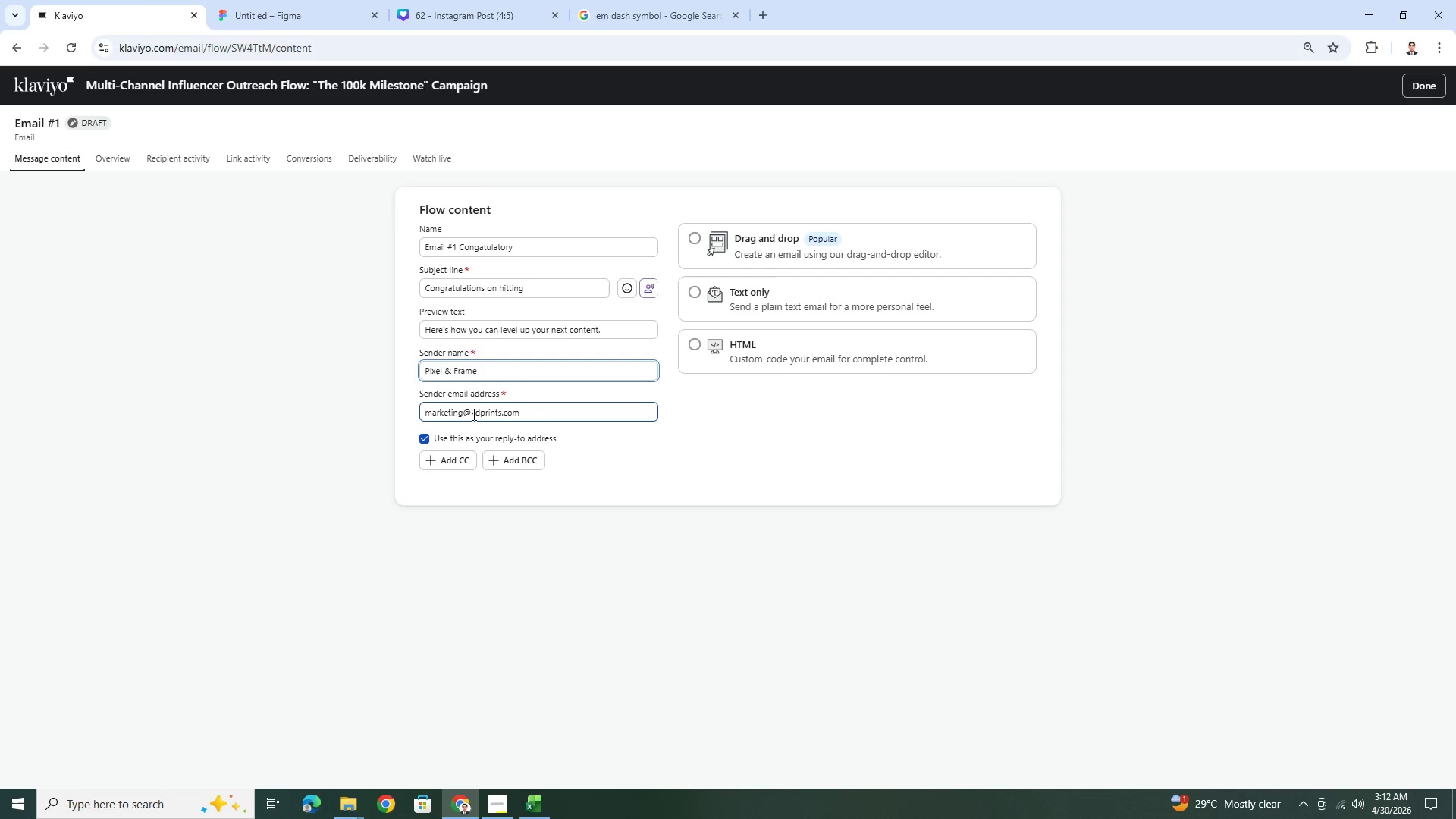 
left_click_drag(start_coordinate=[469, 413], to_coordinate=[500, 414])
 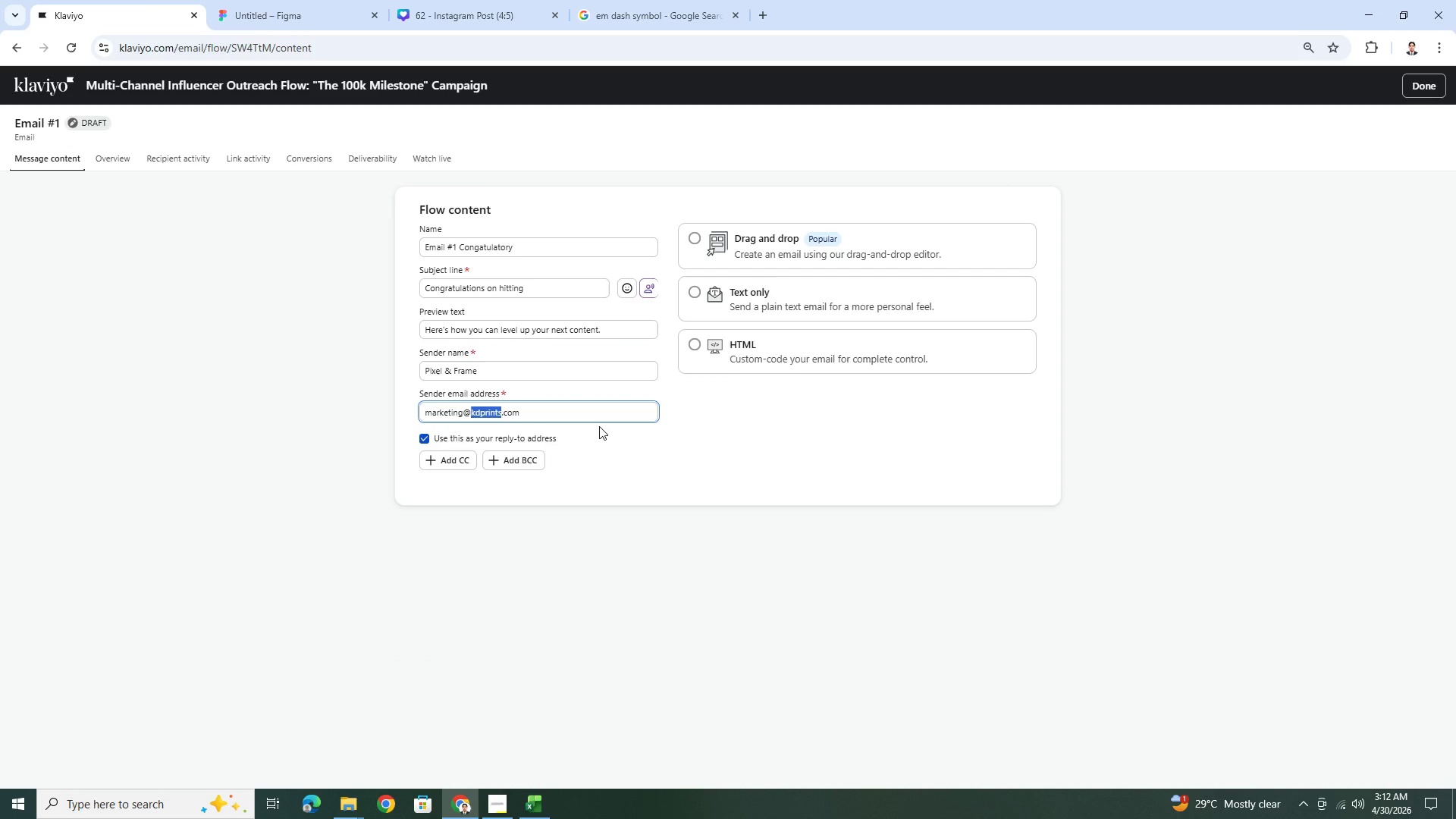 
type(pixelandframe)
 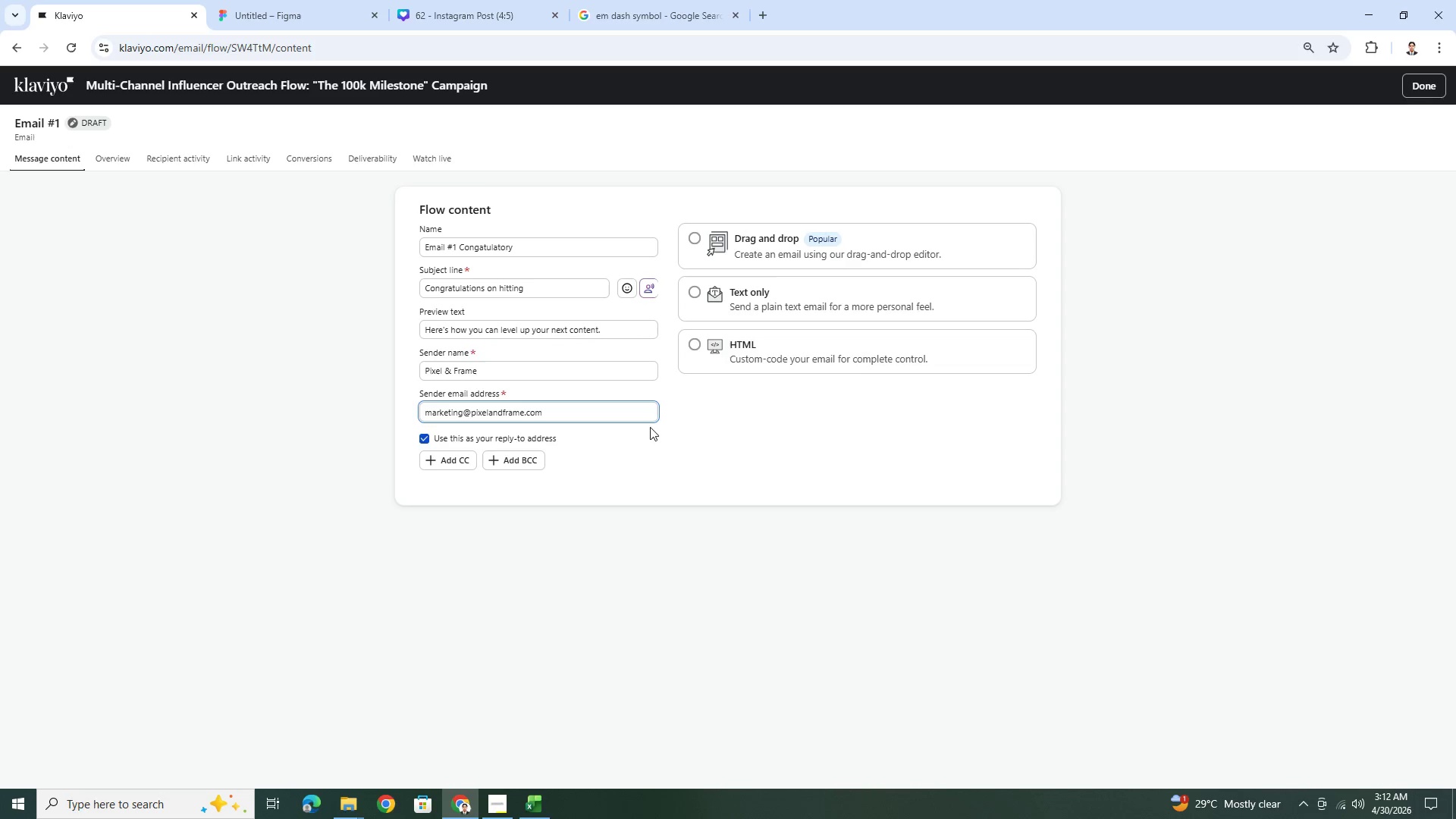 
left_click([671, 431])
 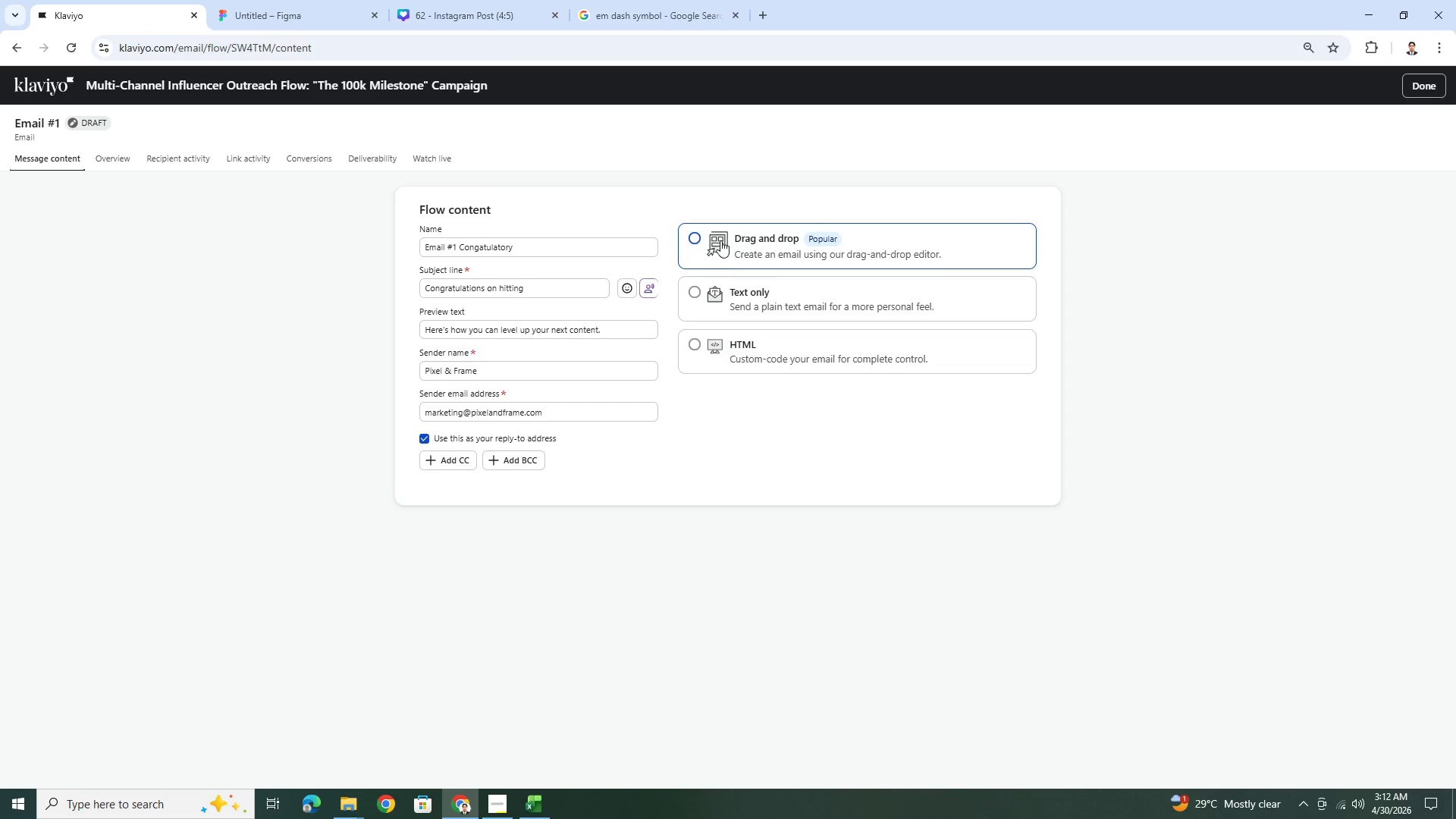 
left_click([720, 240])
 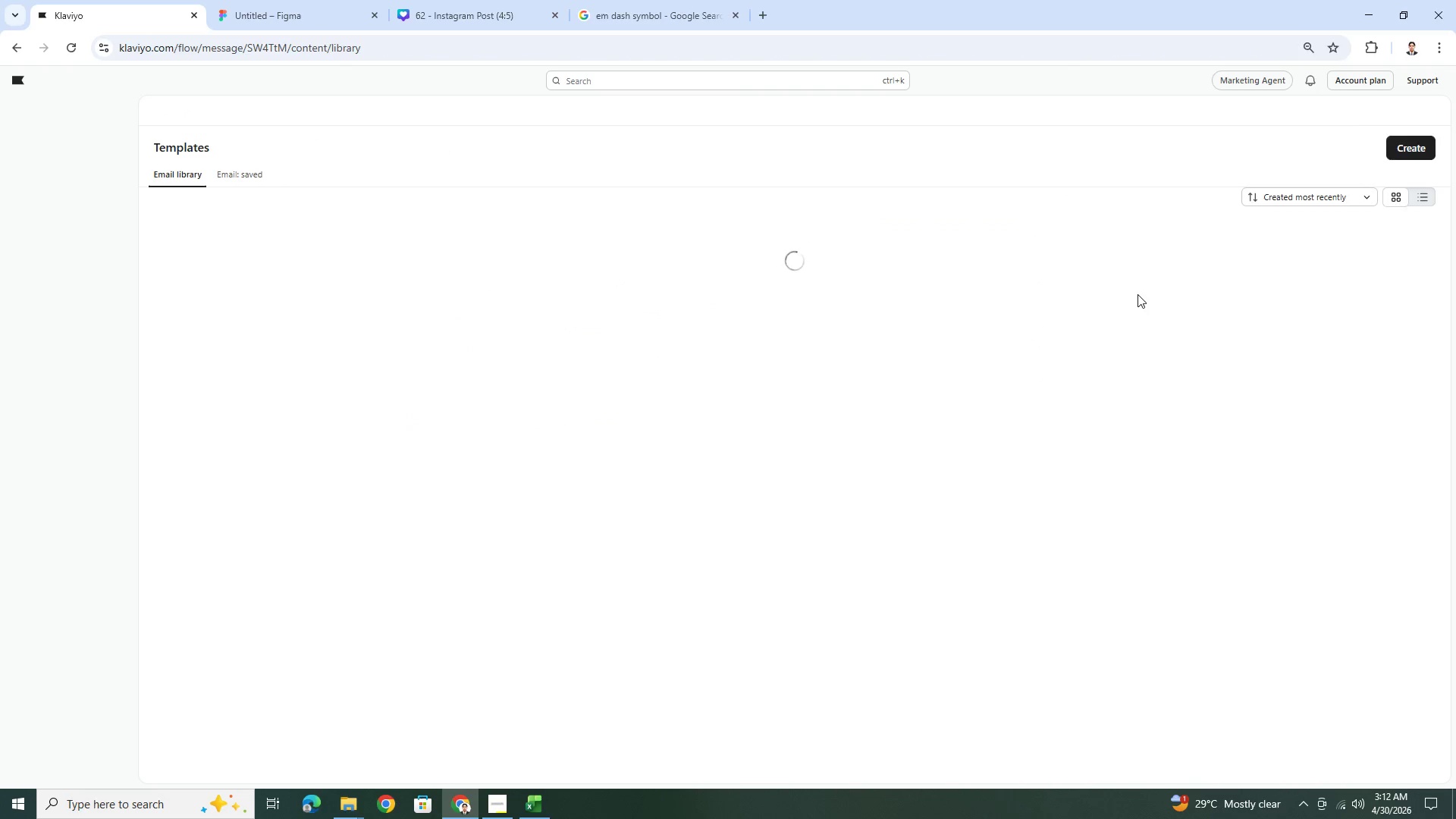 
wait(5.64)
 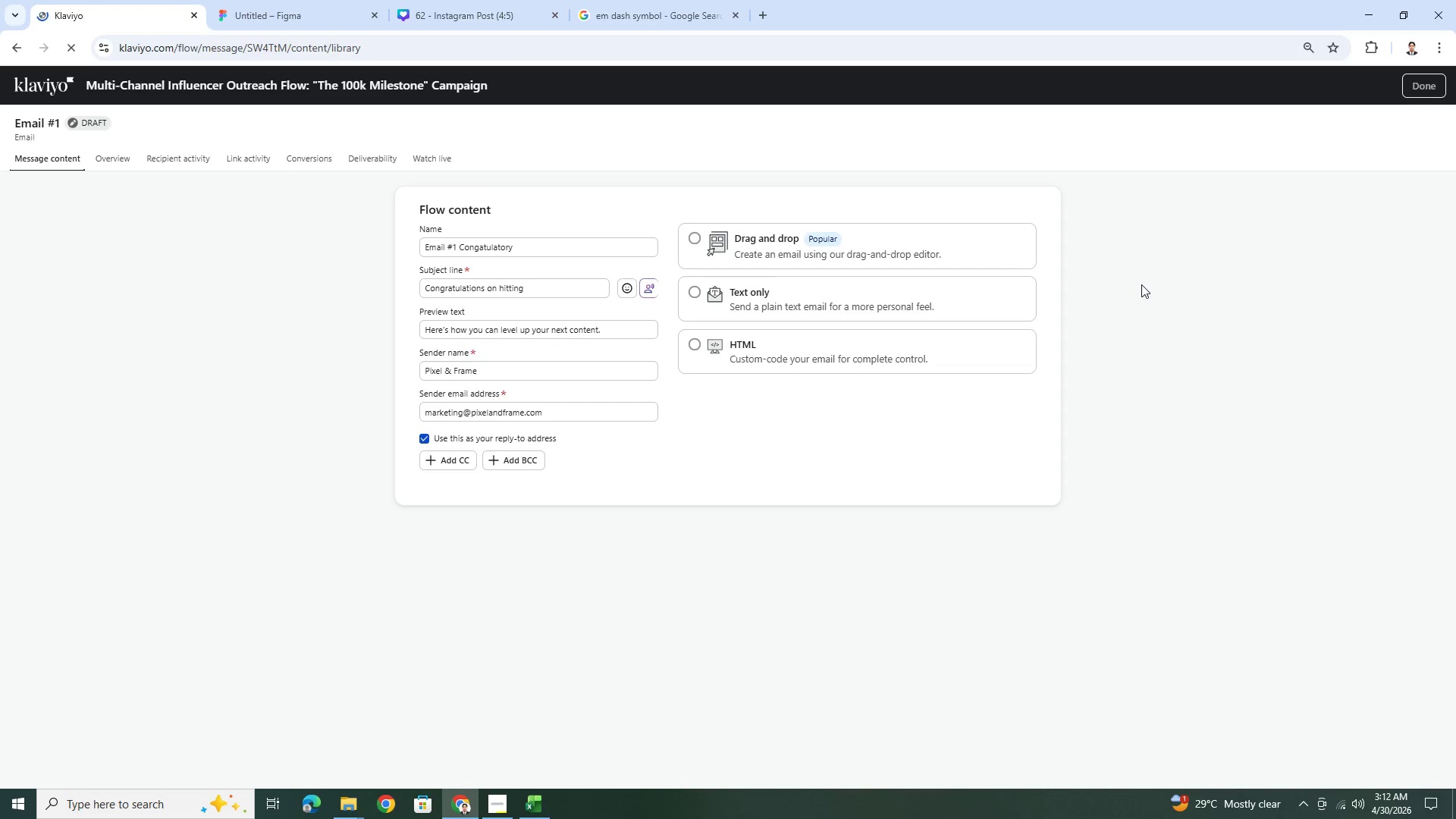 
left_click([1395, 149])
 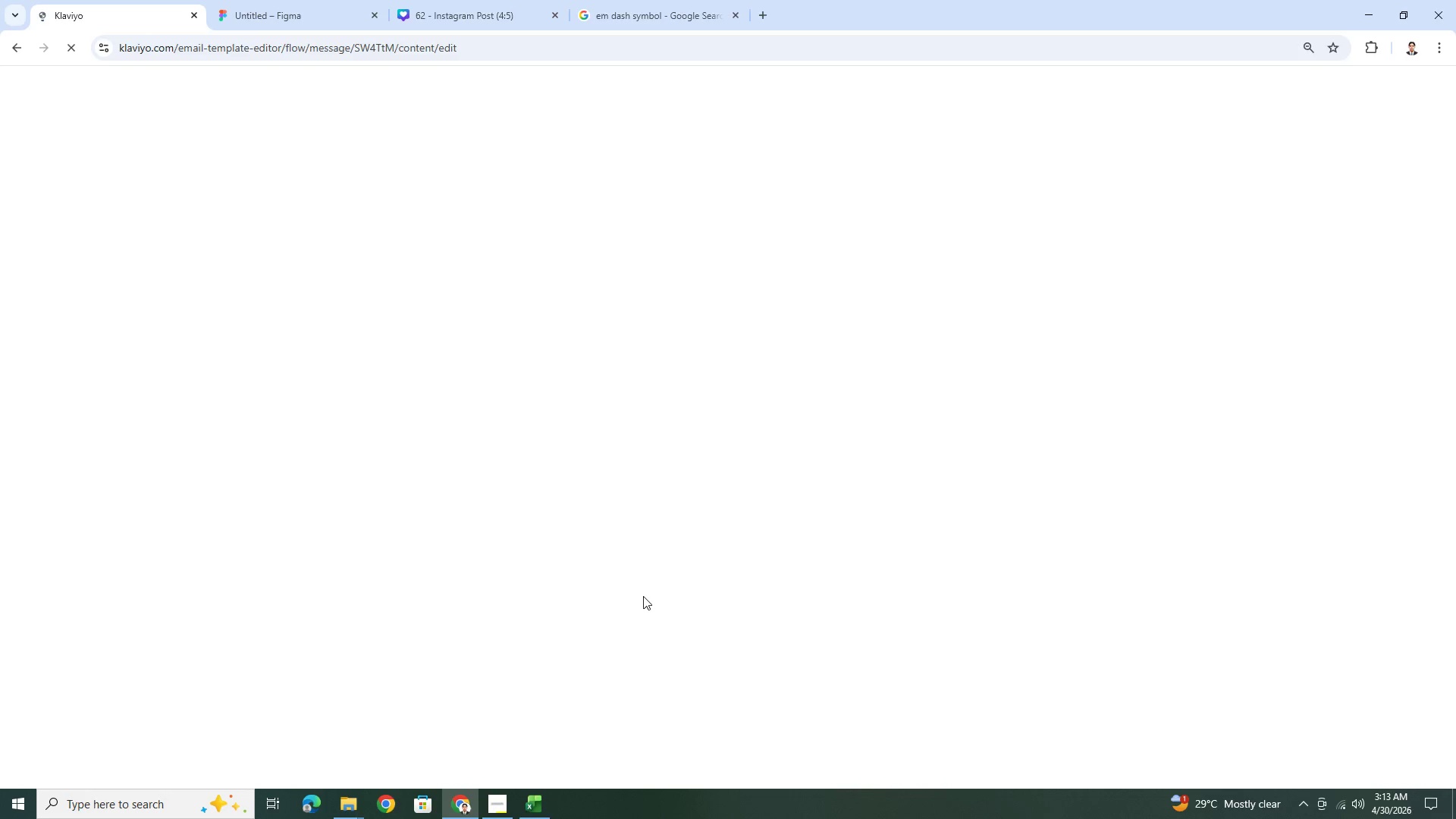 
wait(46.14)
 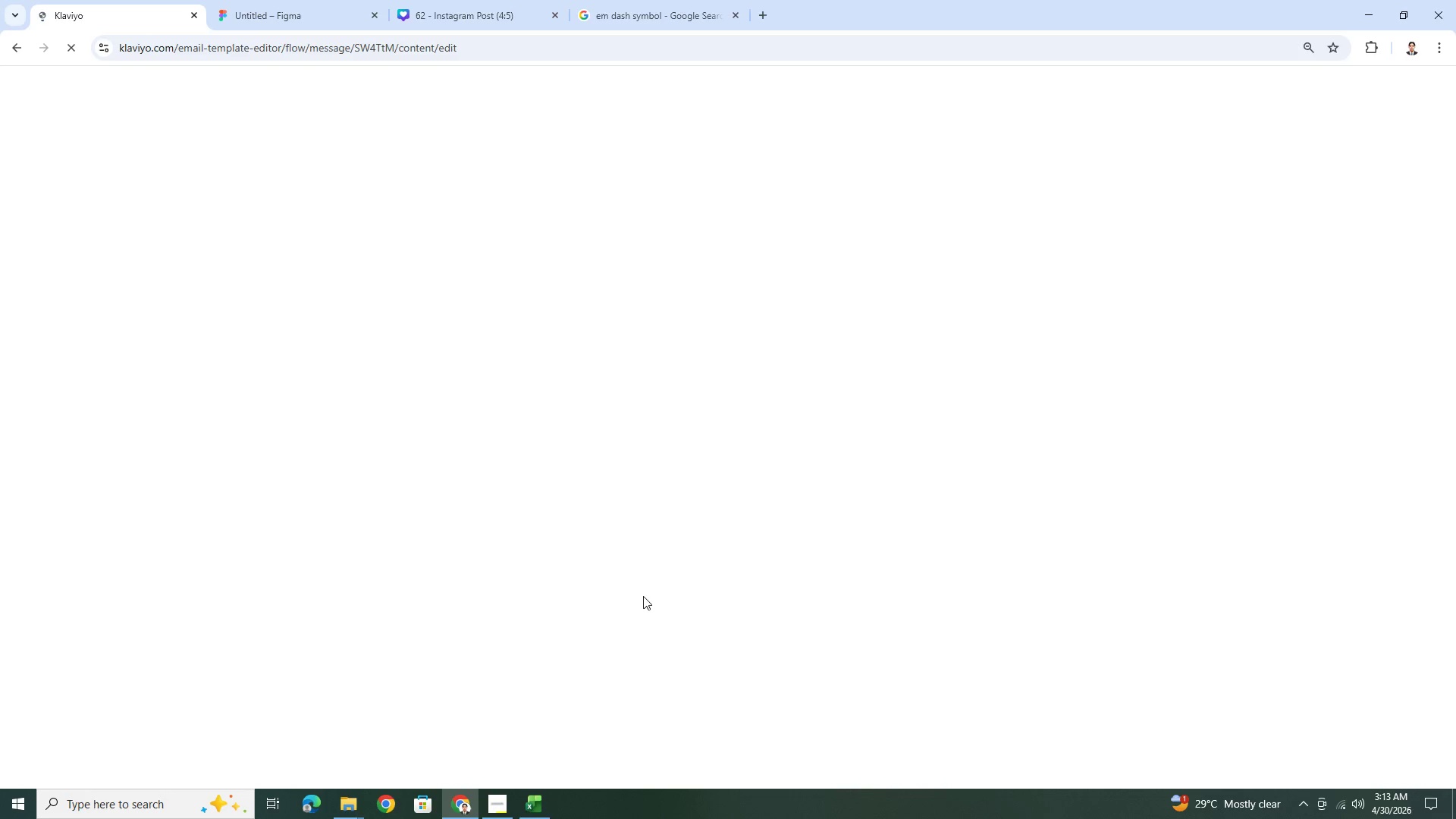 
scroll: coordinate [902, 587], scroll_direction: none, amount: 0.0
 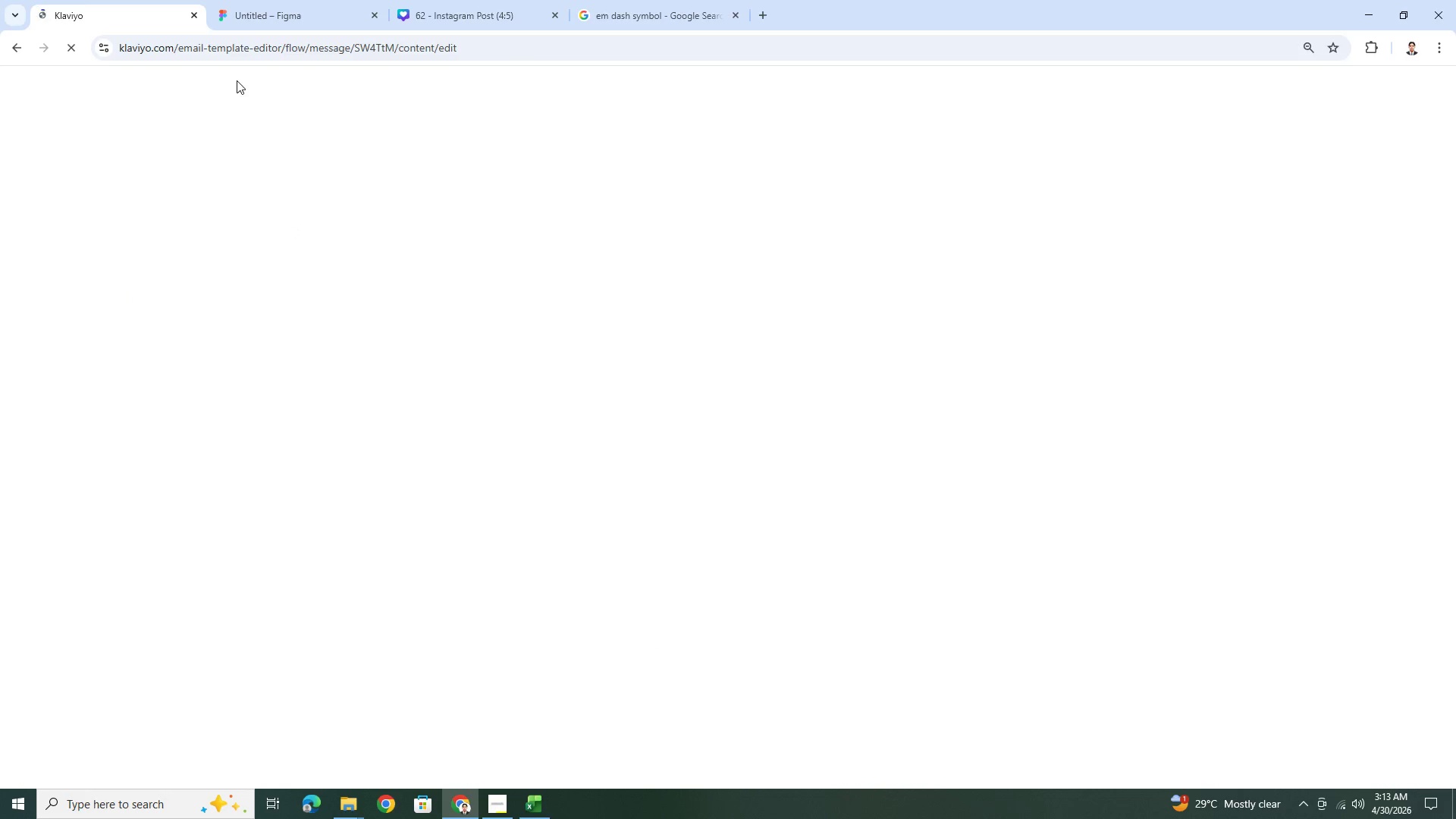 
wait(9.37)
 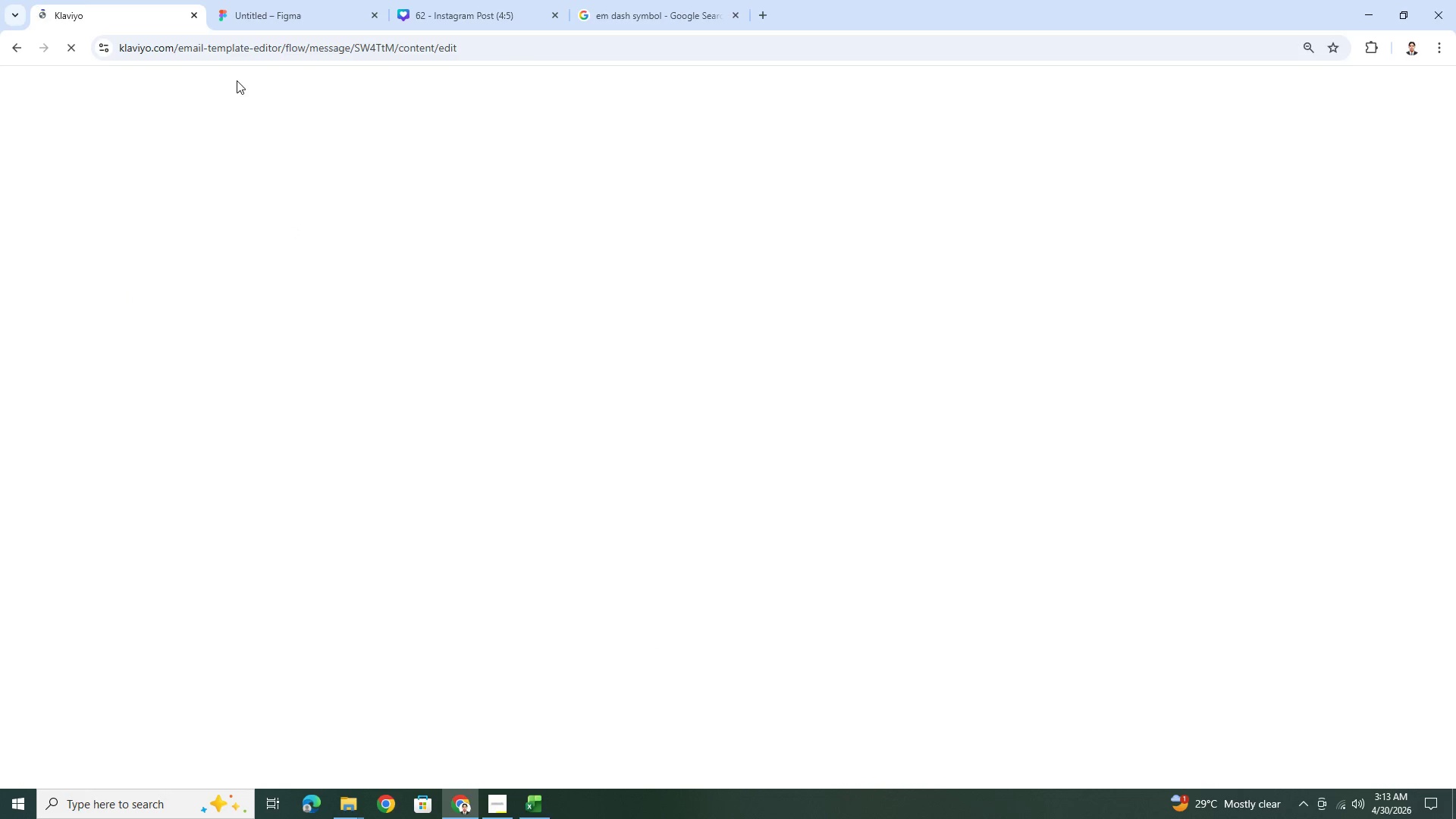 
left_click([1103, 200])
 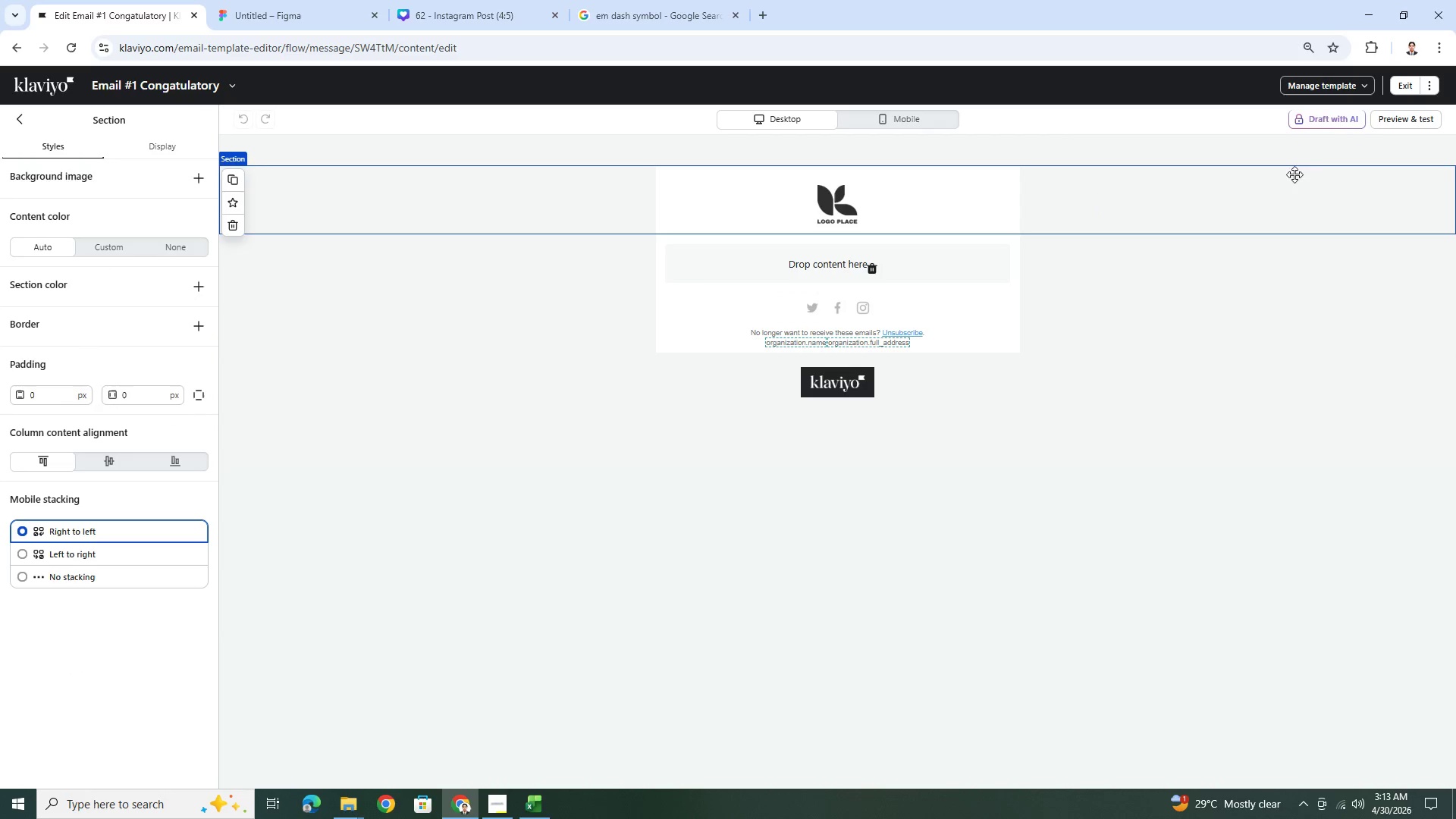 
left_click([1410, 127])
 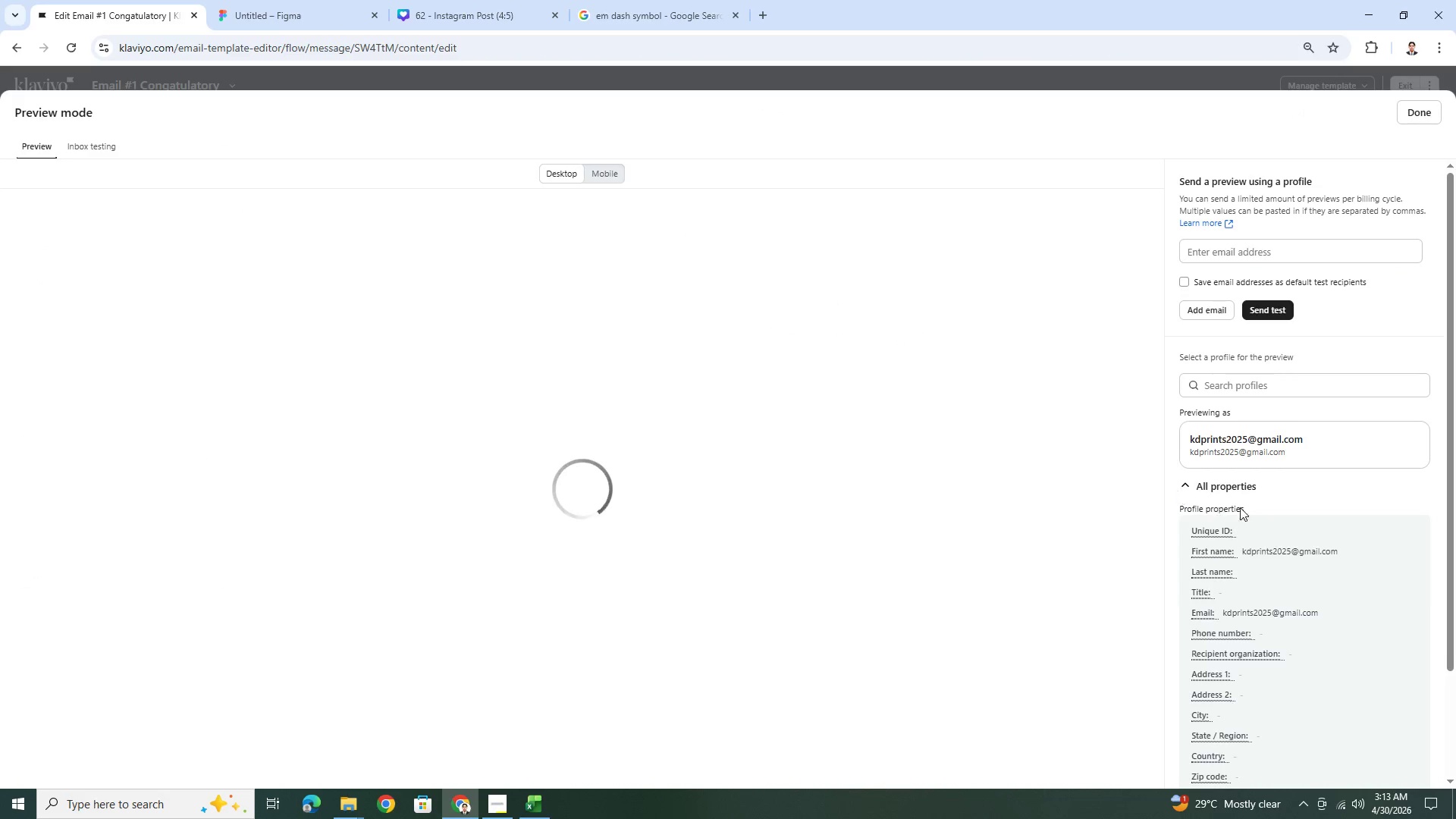 
scroll: coordinate [1271, 516], scroll_direction: down, amount: 5.0
 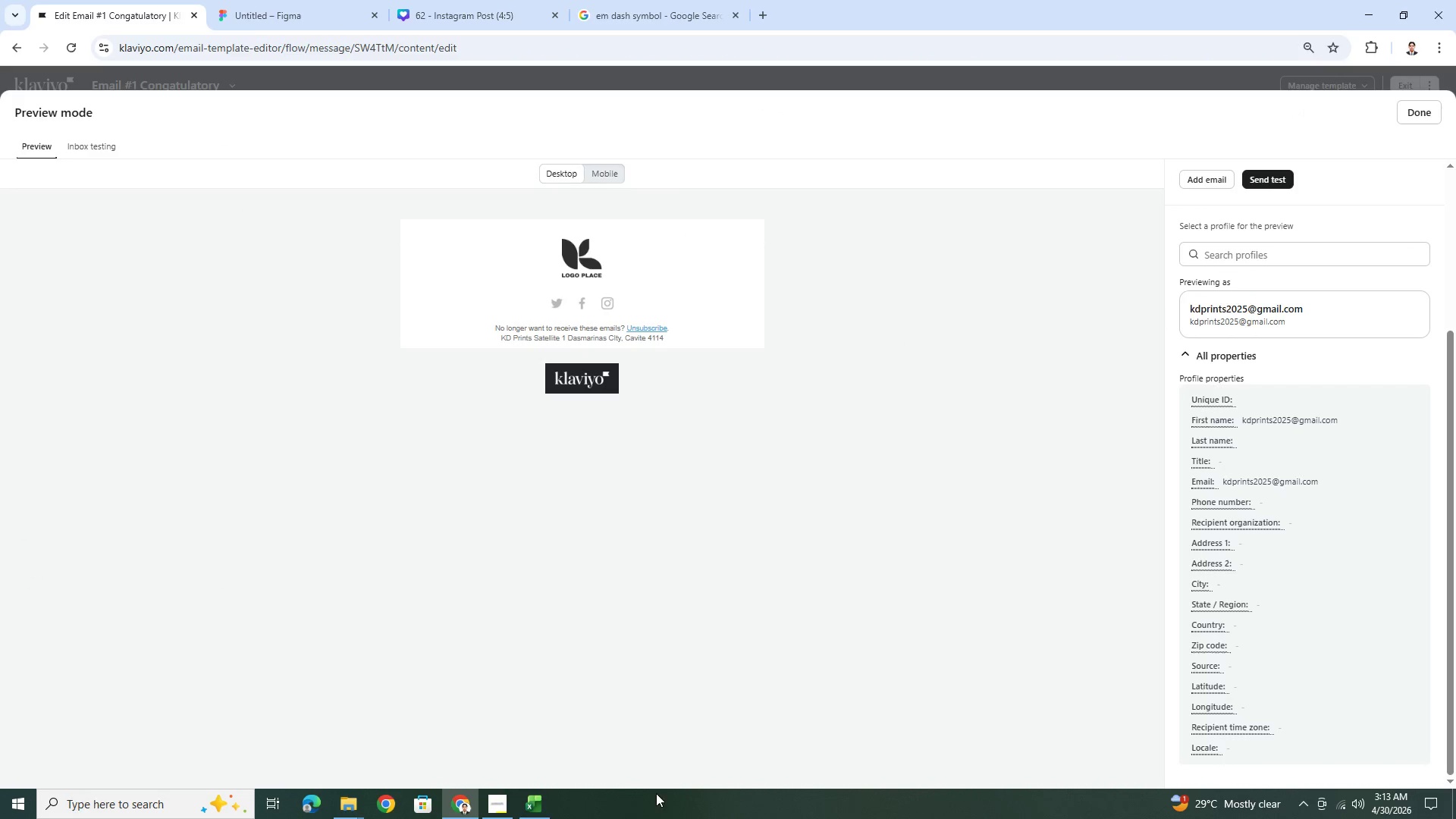 
left_click([542, 805])
 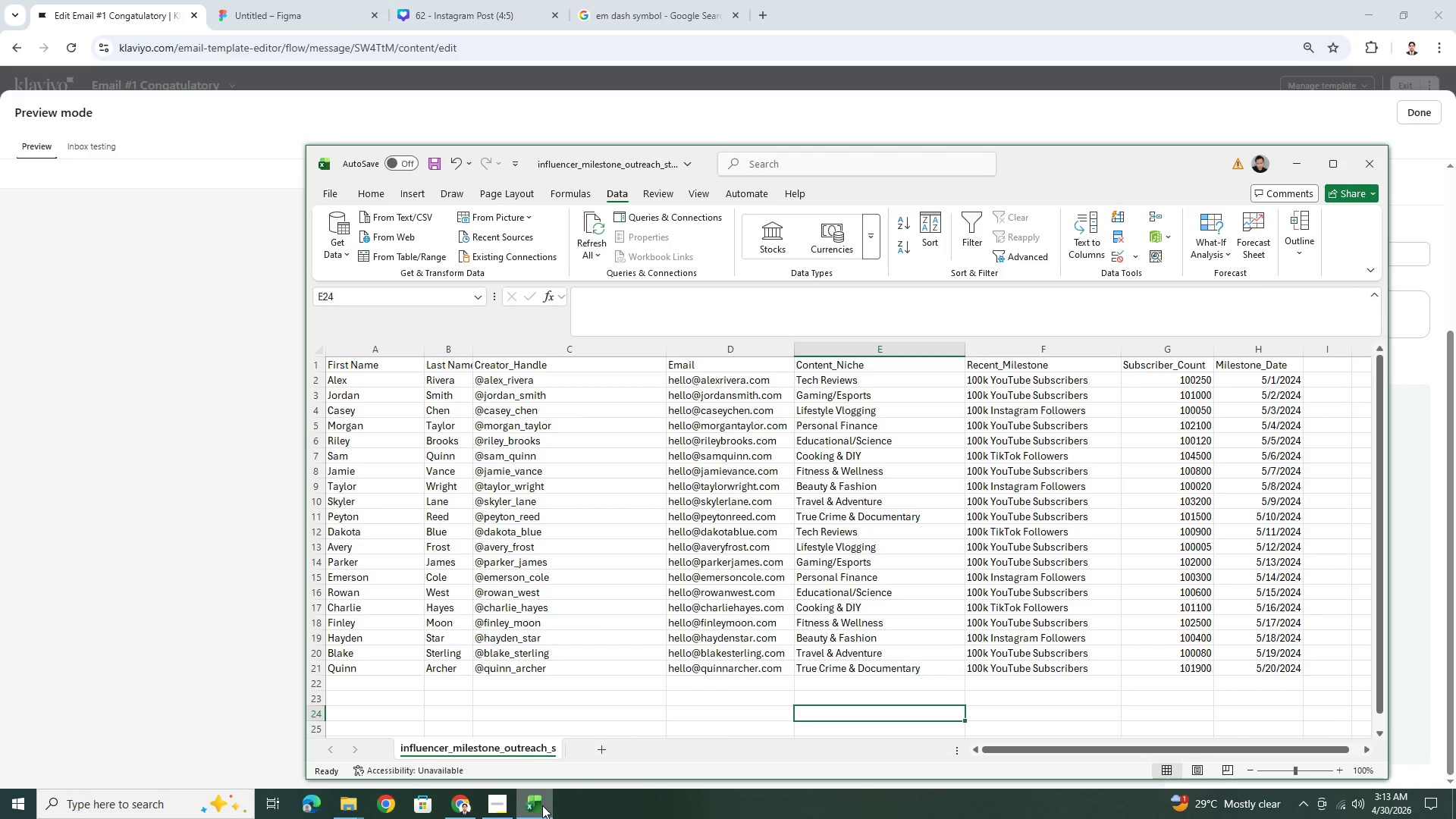 
left_click([542, 805])
 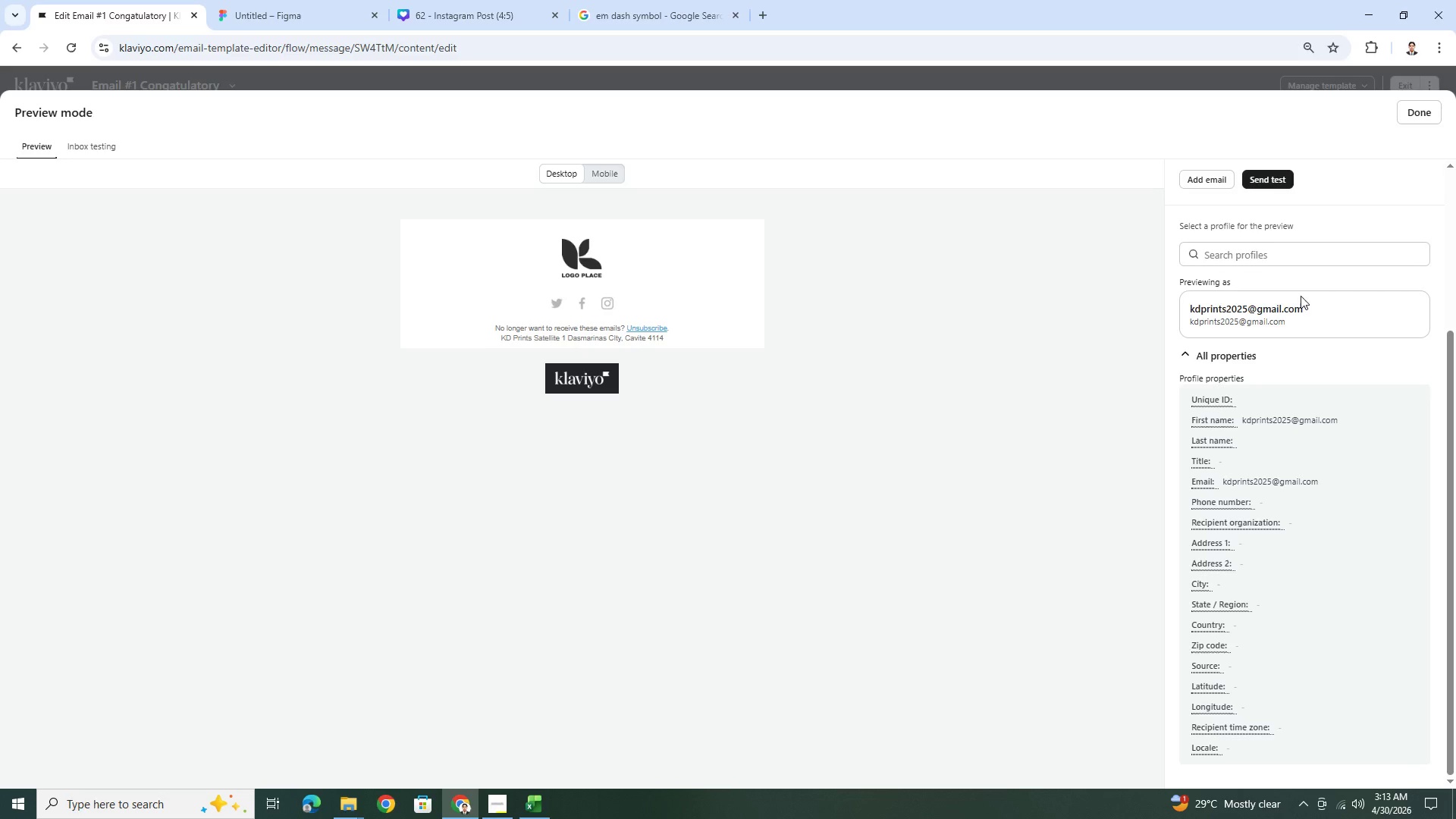 
left_click([1291, 264])
 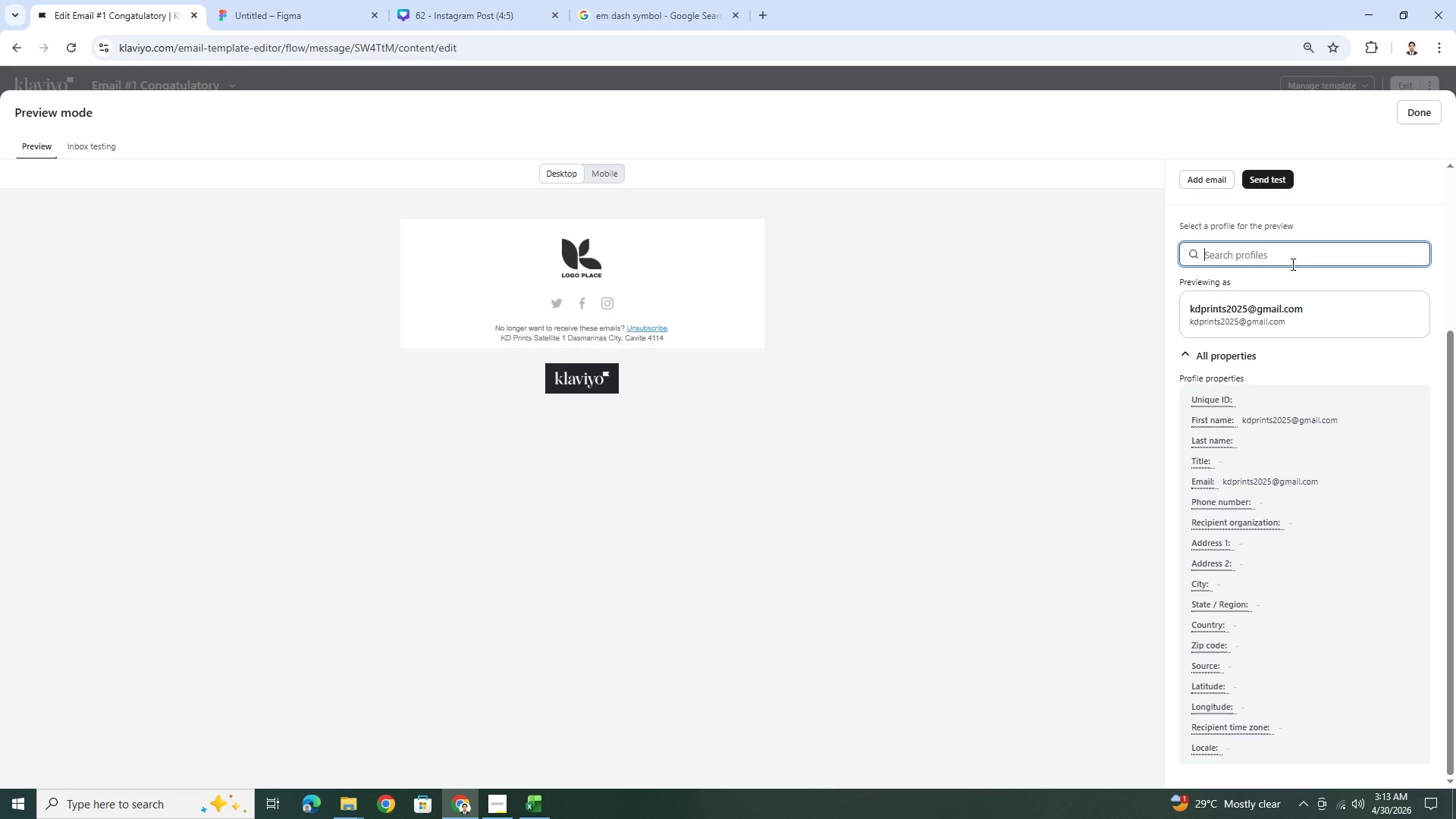 
type(rivera)
 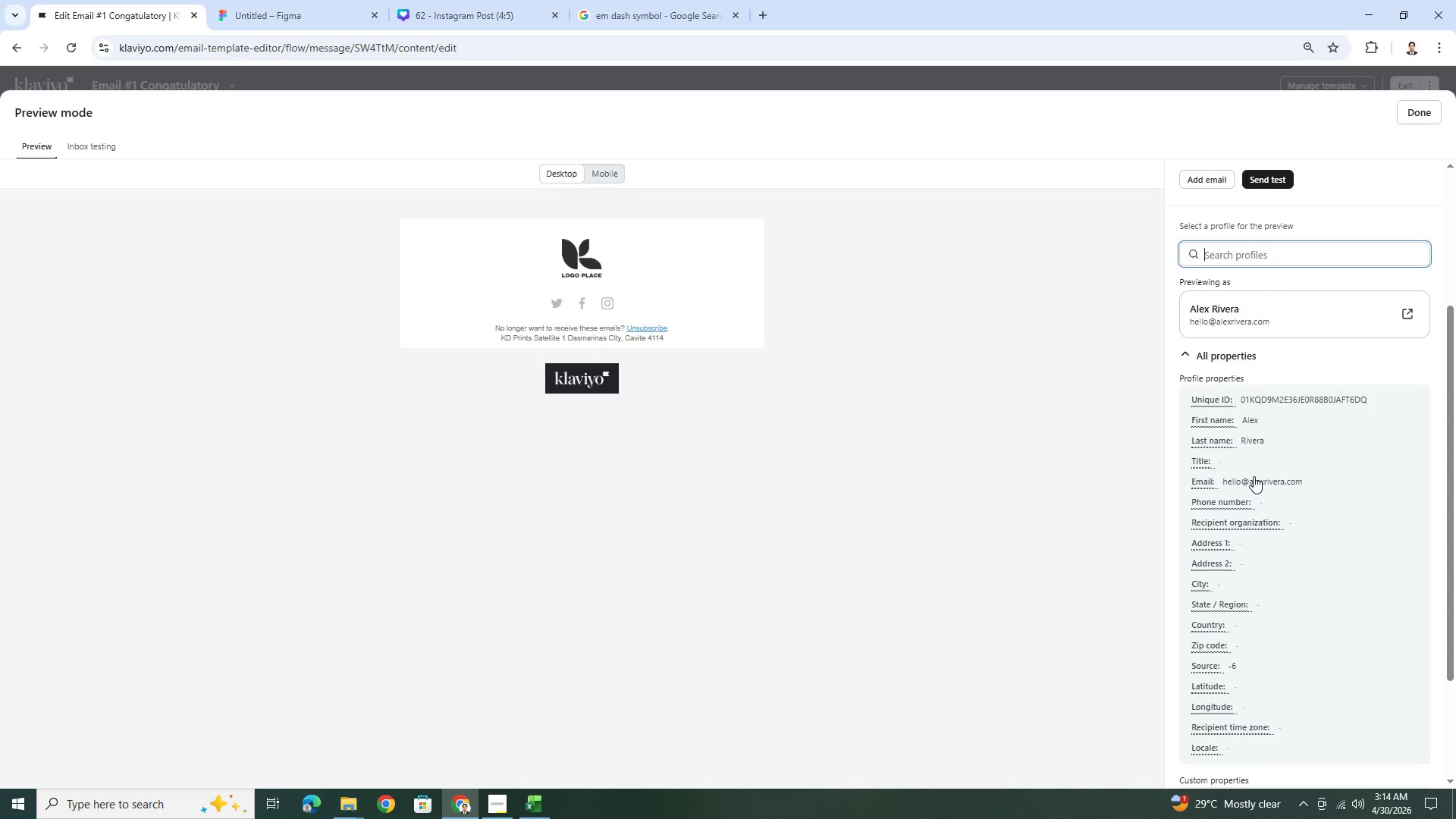 
wait(5.97)
 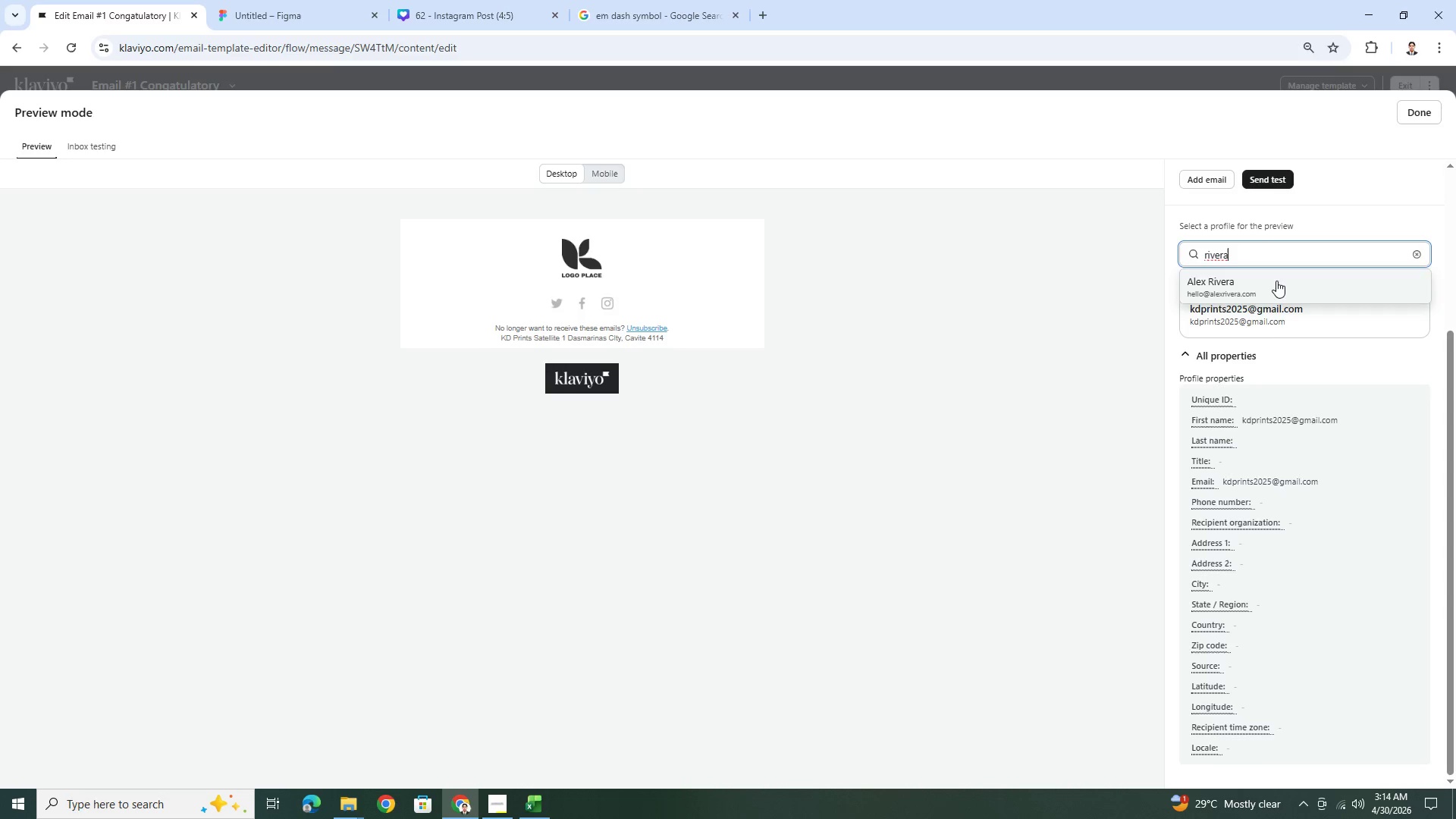 
scroll: coordinate [1280, 507], scroll_direction: down, amount: 2.0
 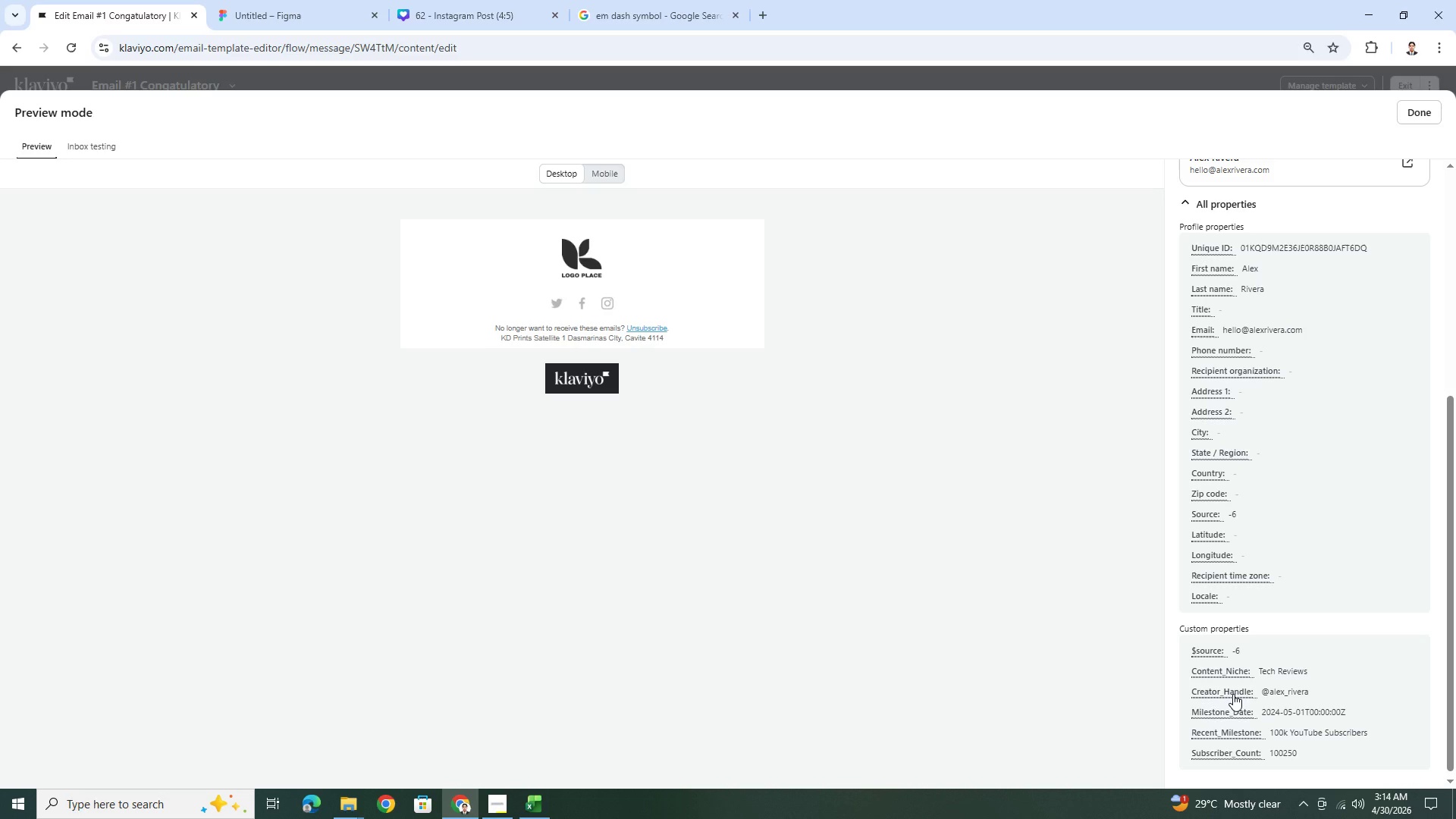 
wait(12.97)
 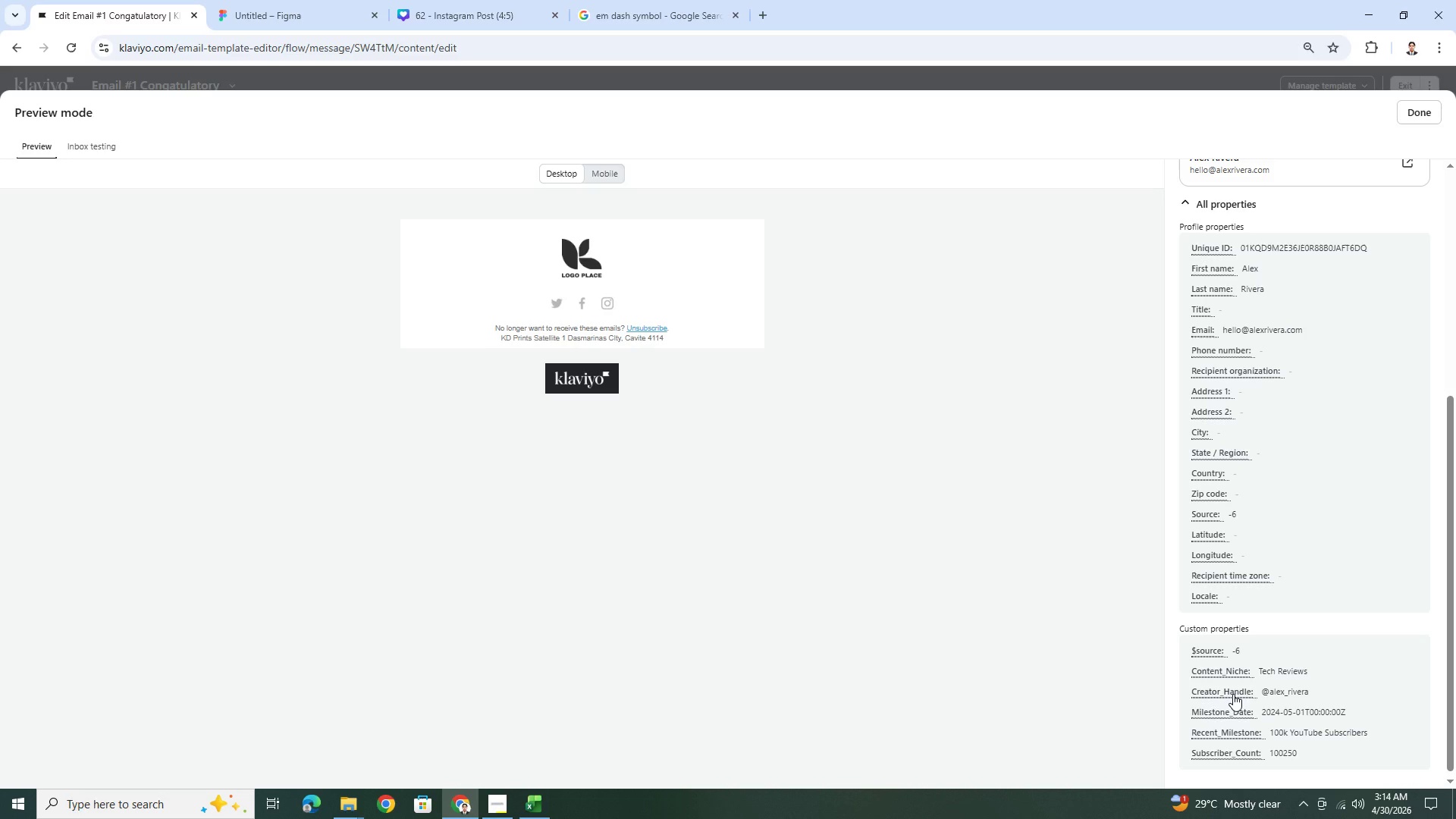 
left_click([526, 811])
 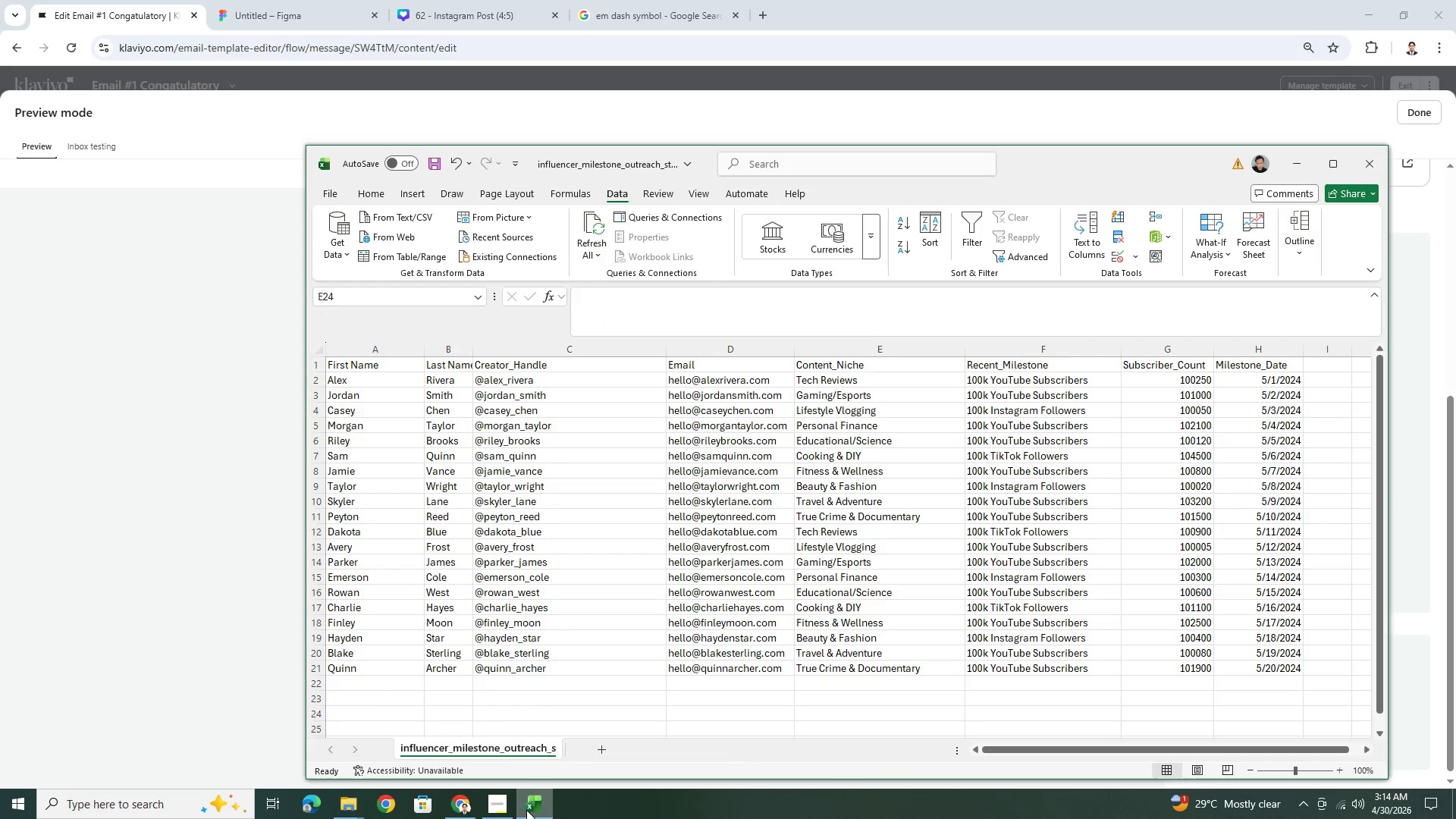 
left_click([526, 810])
 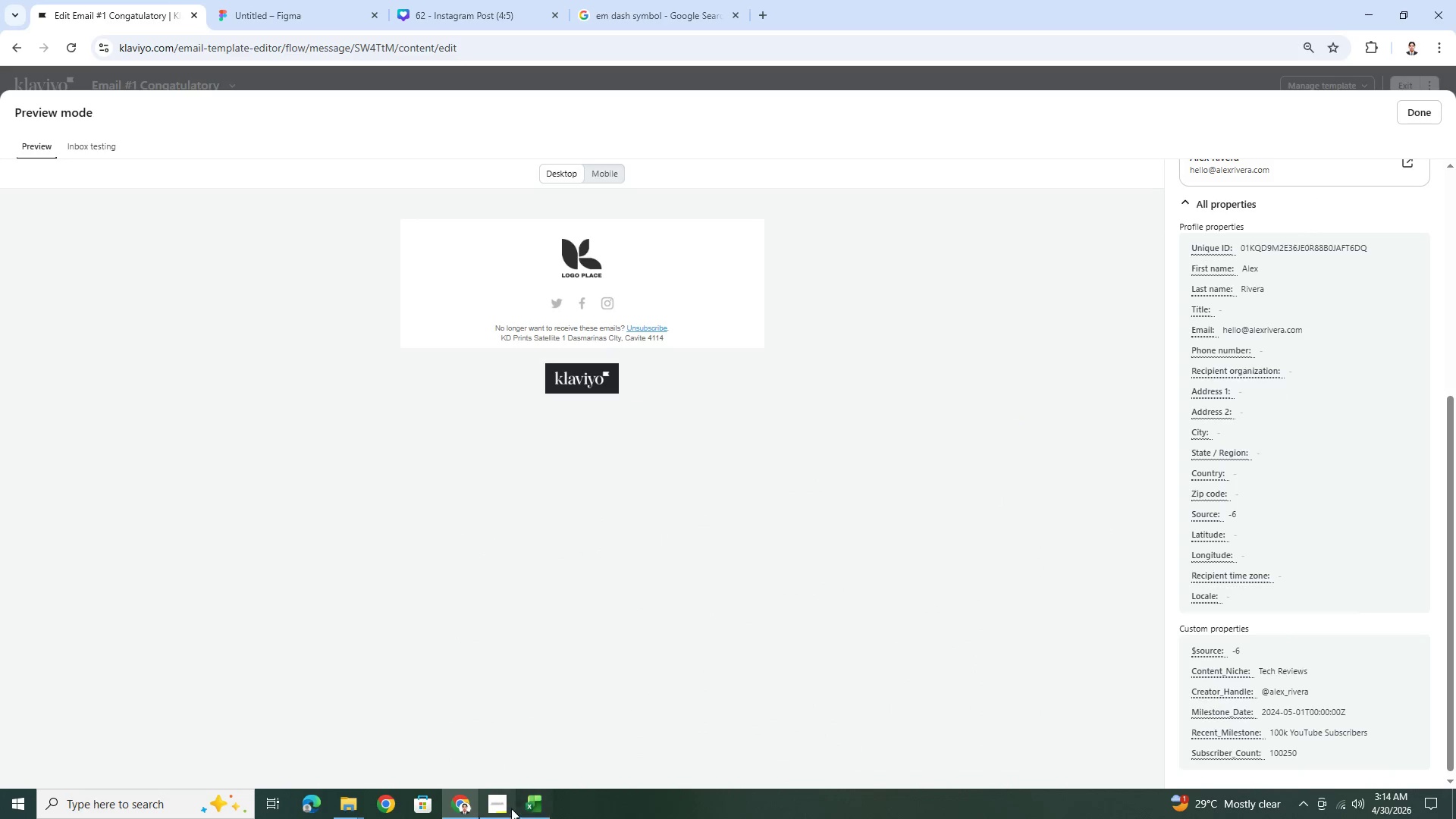 
left_click([505, 808])